 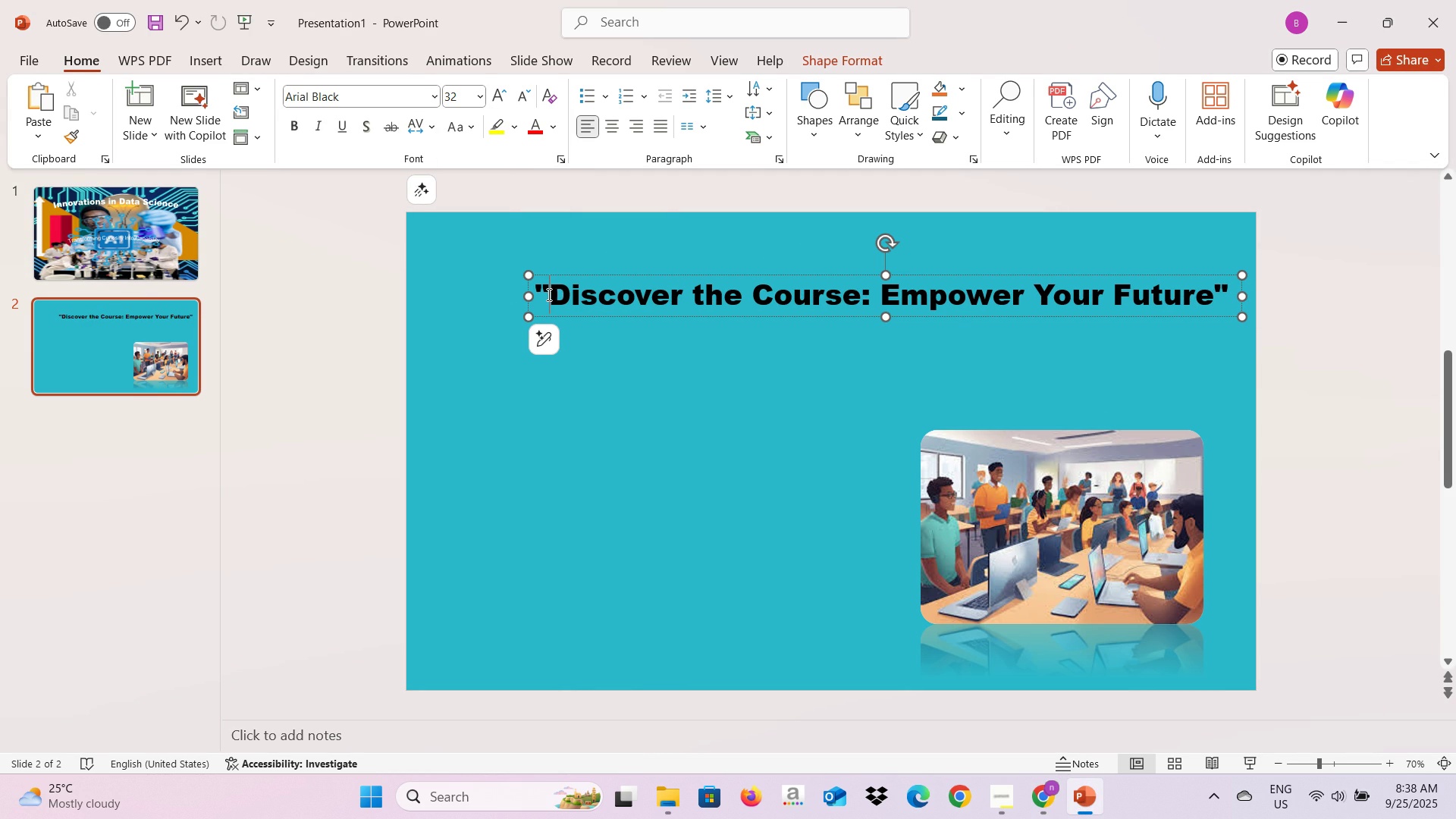 
key(Backspace)
 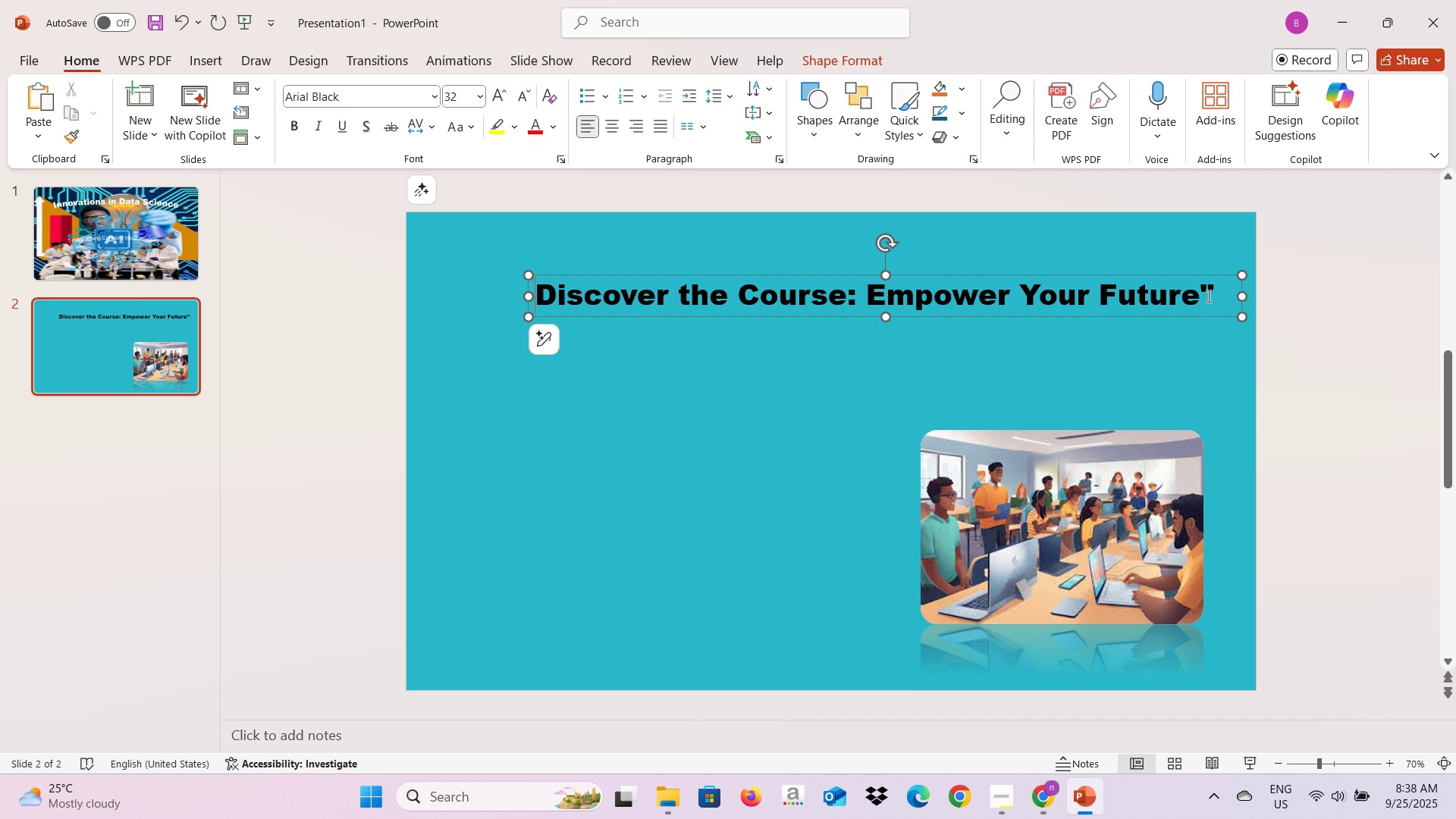 
left_click([1216, 293])
 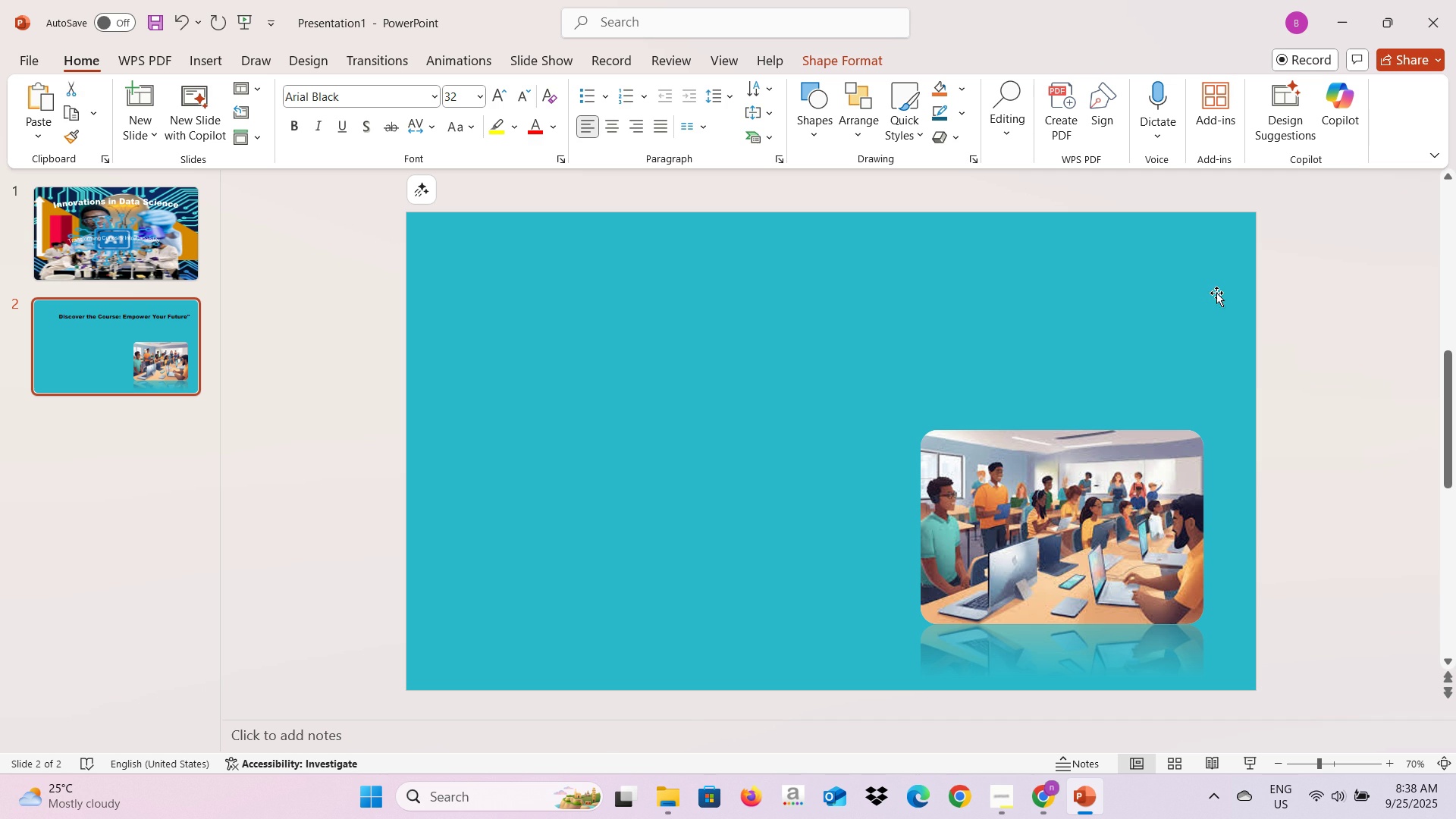 
key(Backspace)
 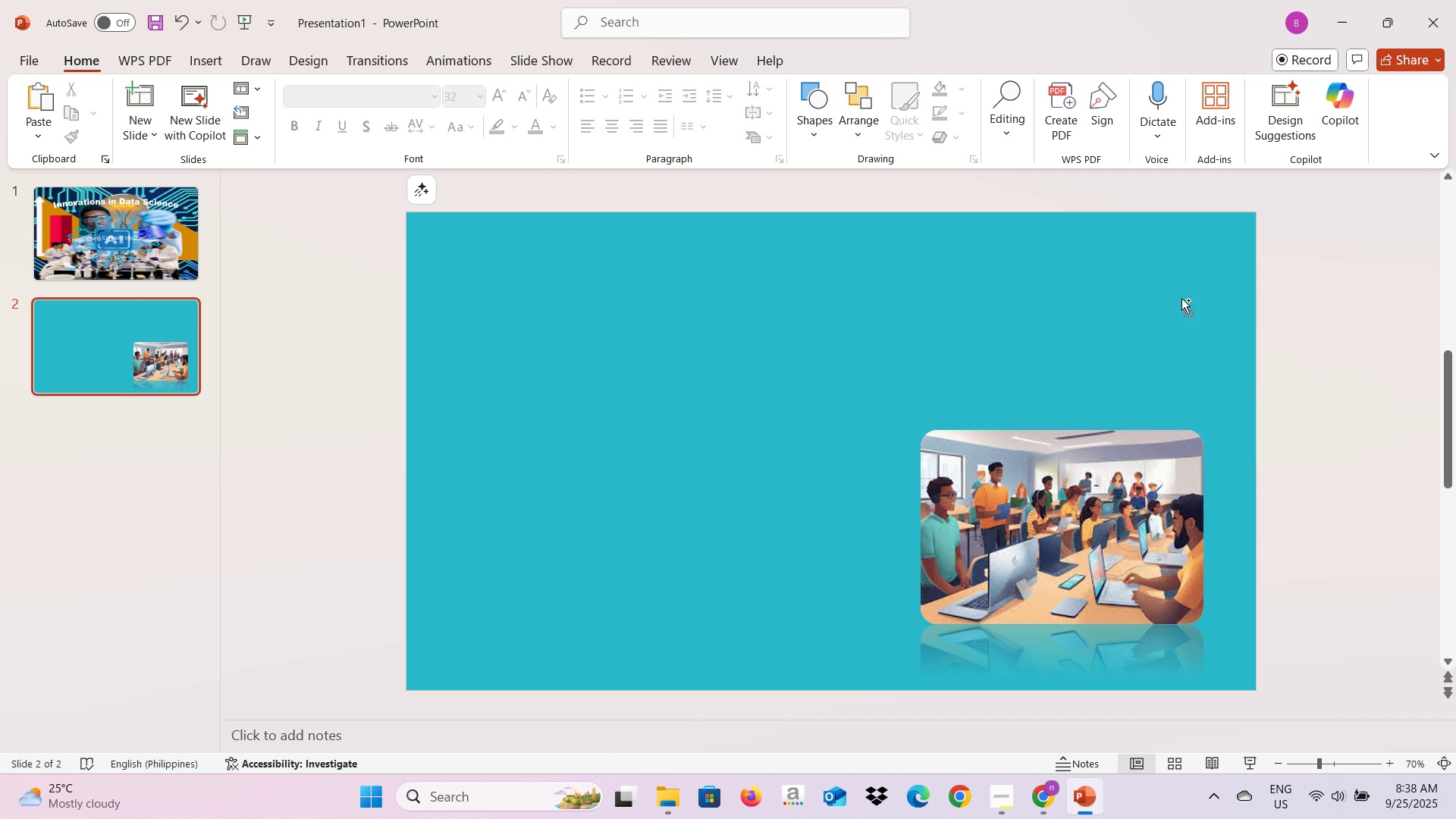 
key(Control+ControlLeft)
 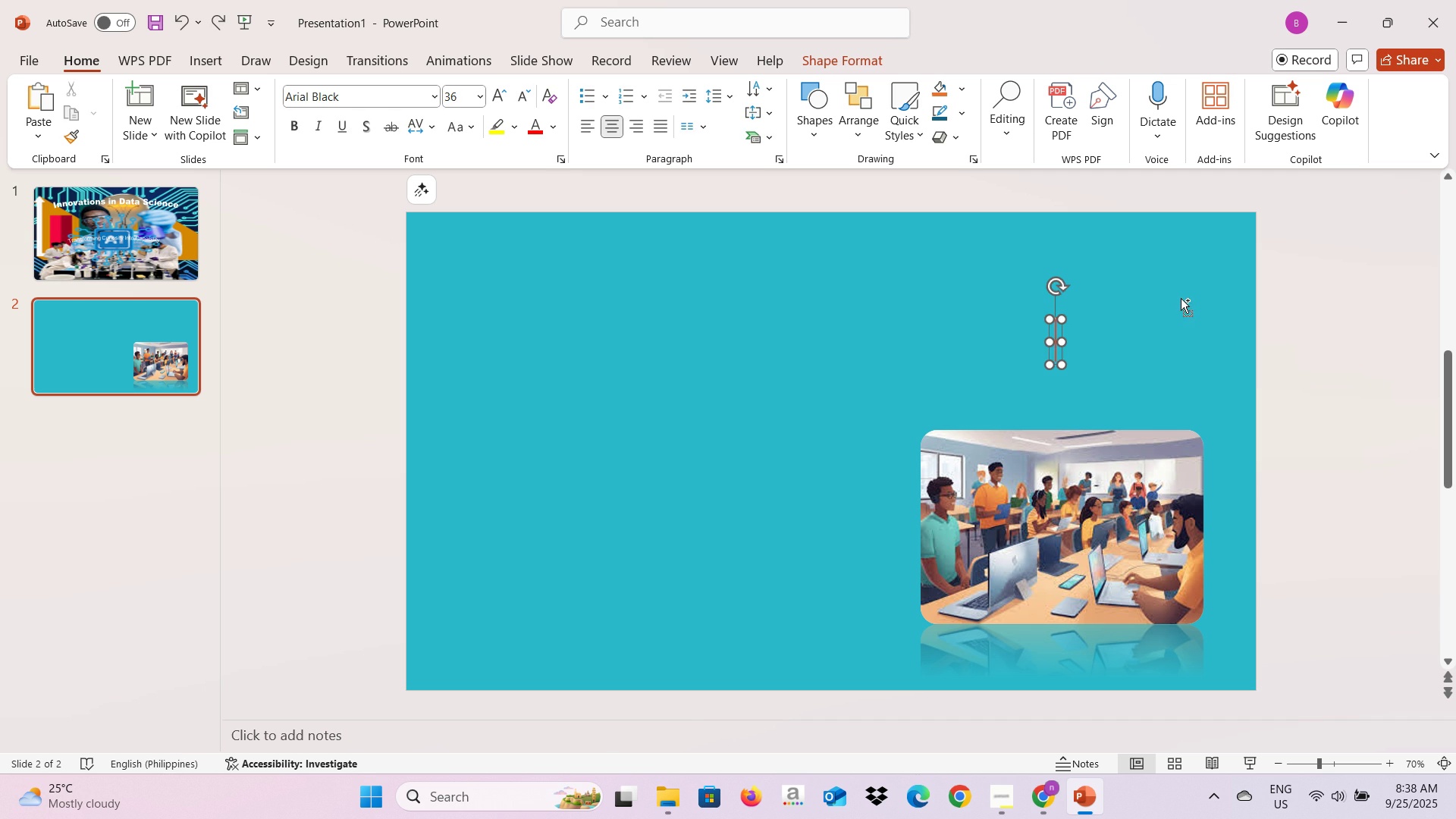 
key(Control+Z)